 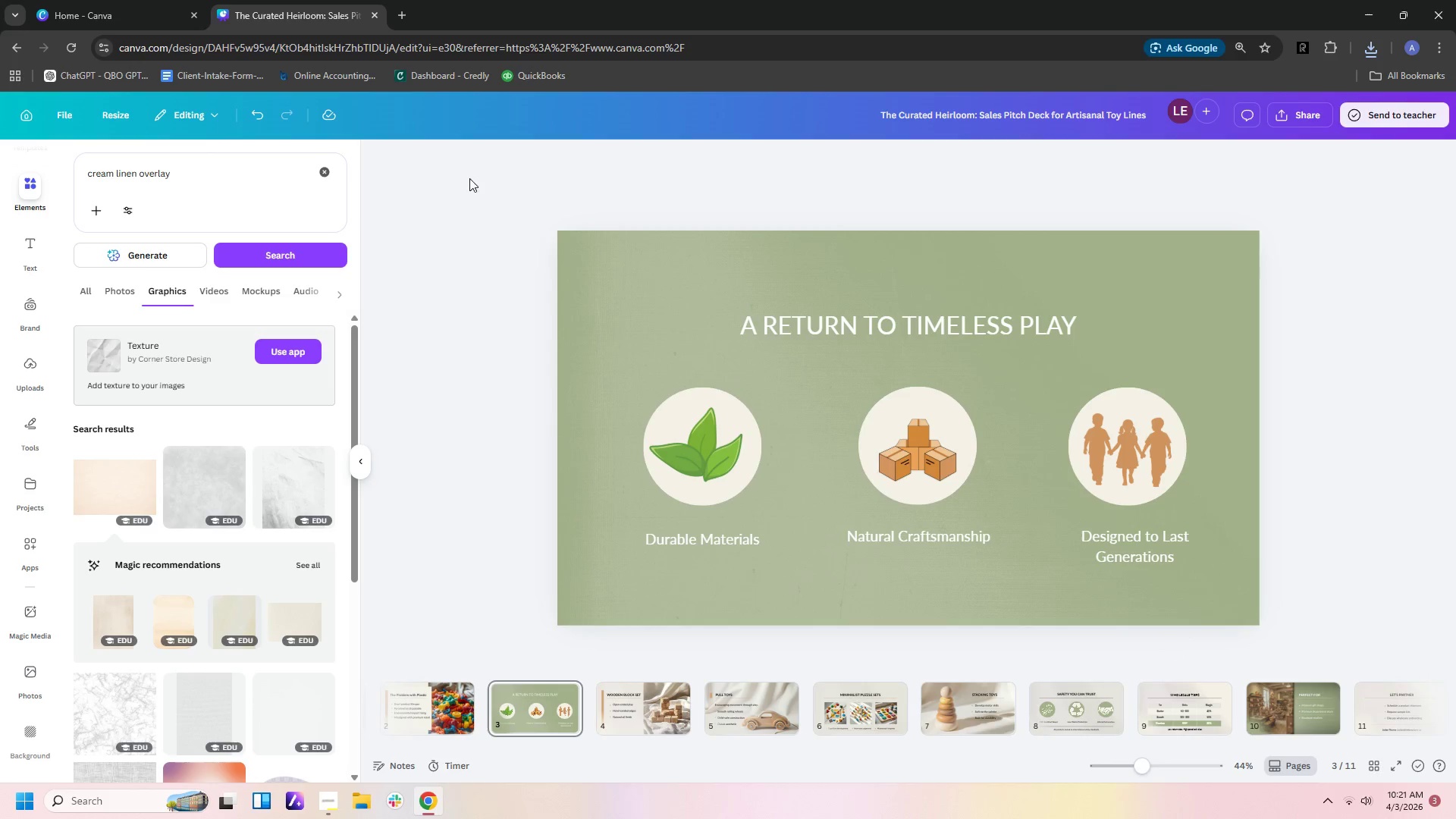 
left_click([1309, 113])
 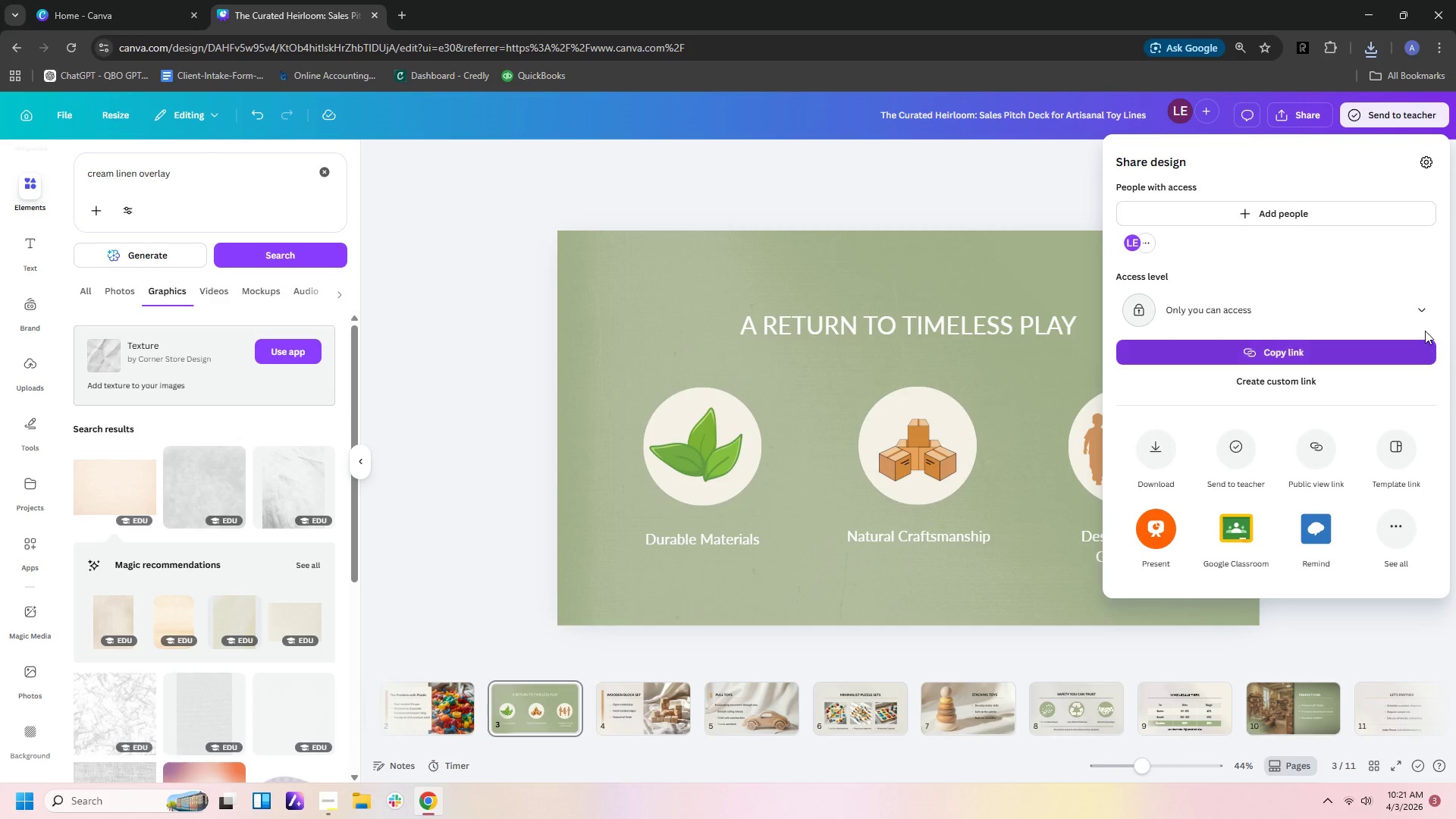 
left_click([1425, 312])
 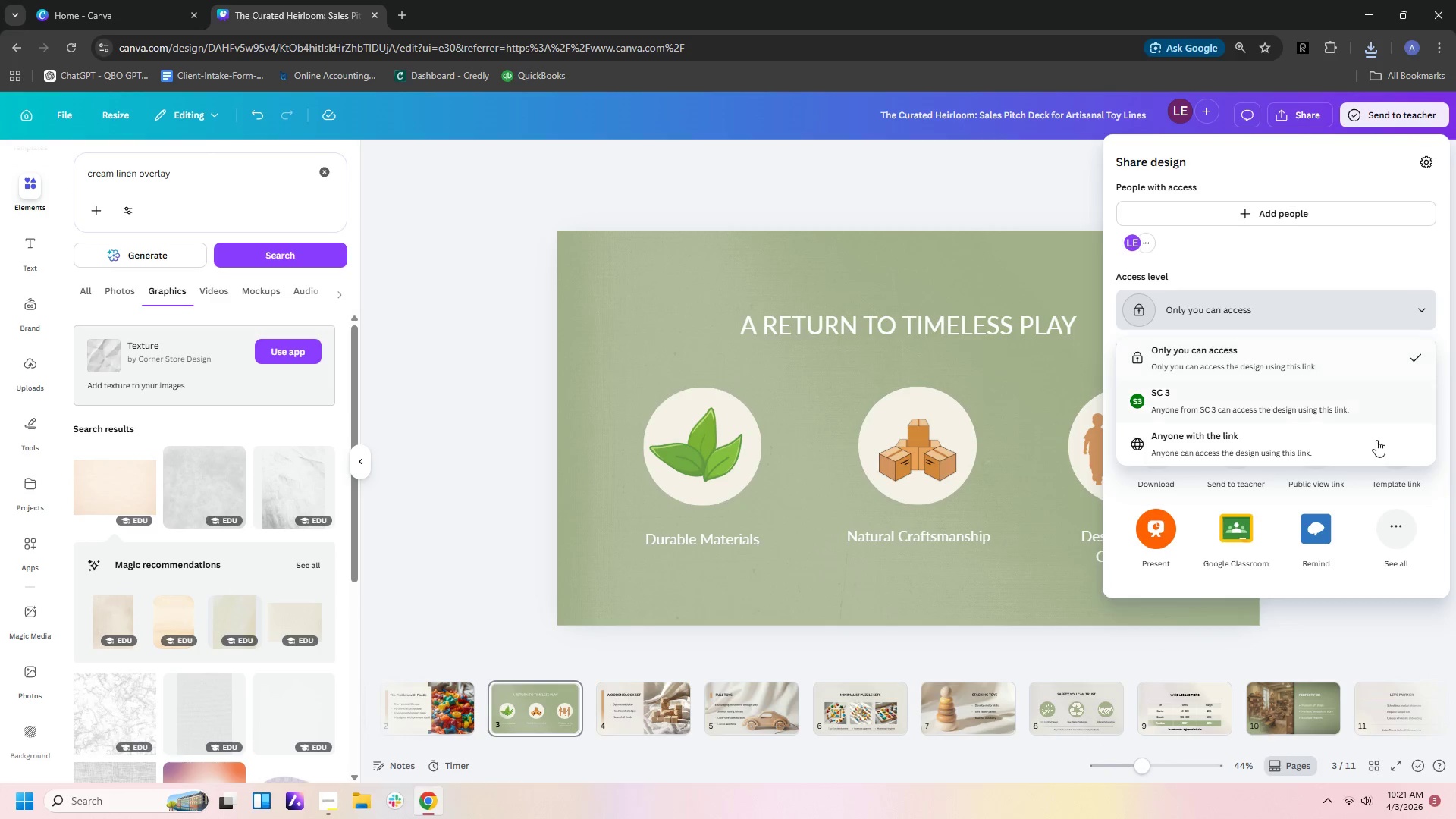 
left_click([1372, 457])
 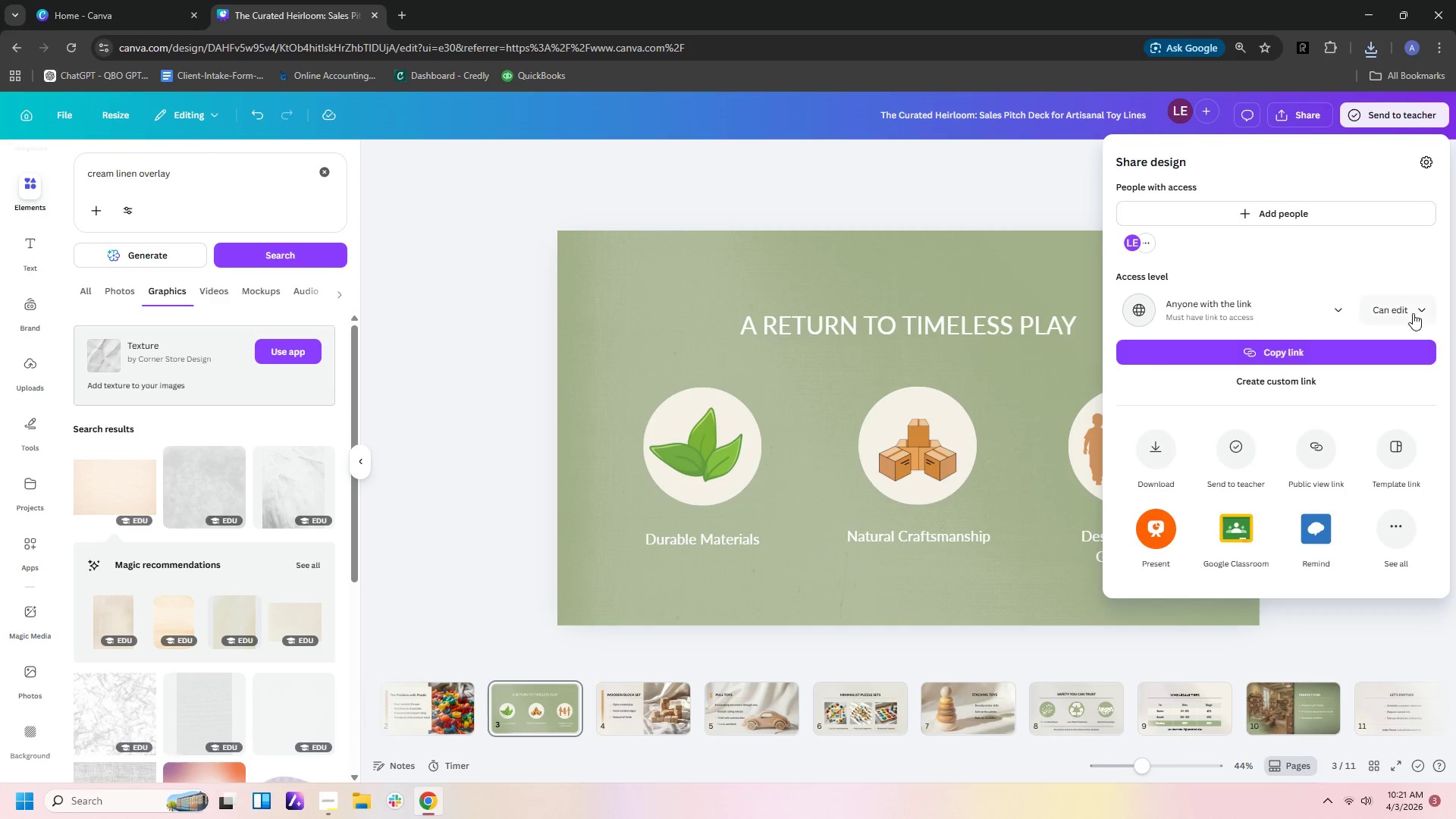 
left_click([1414, 308])
 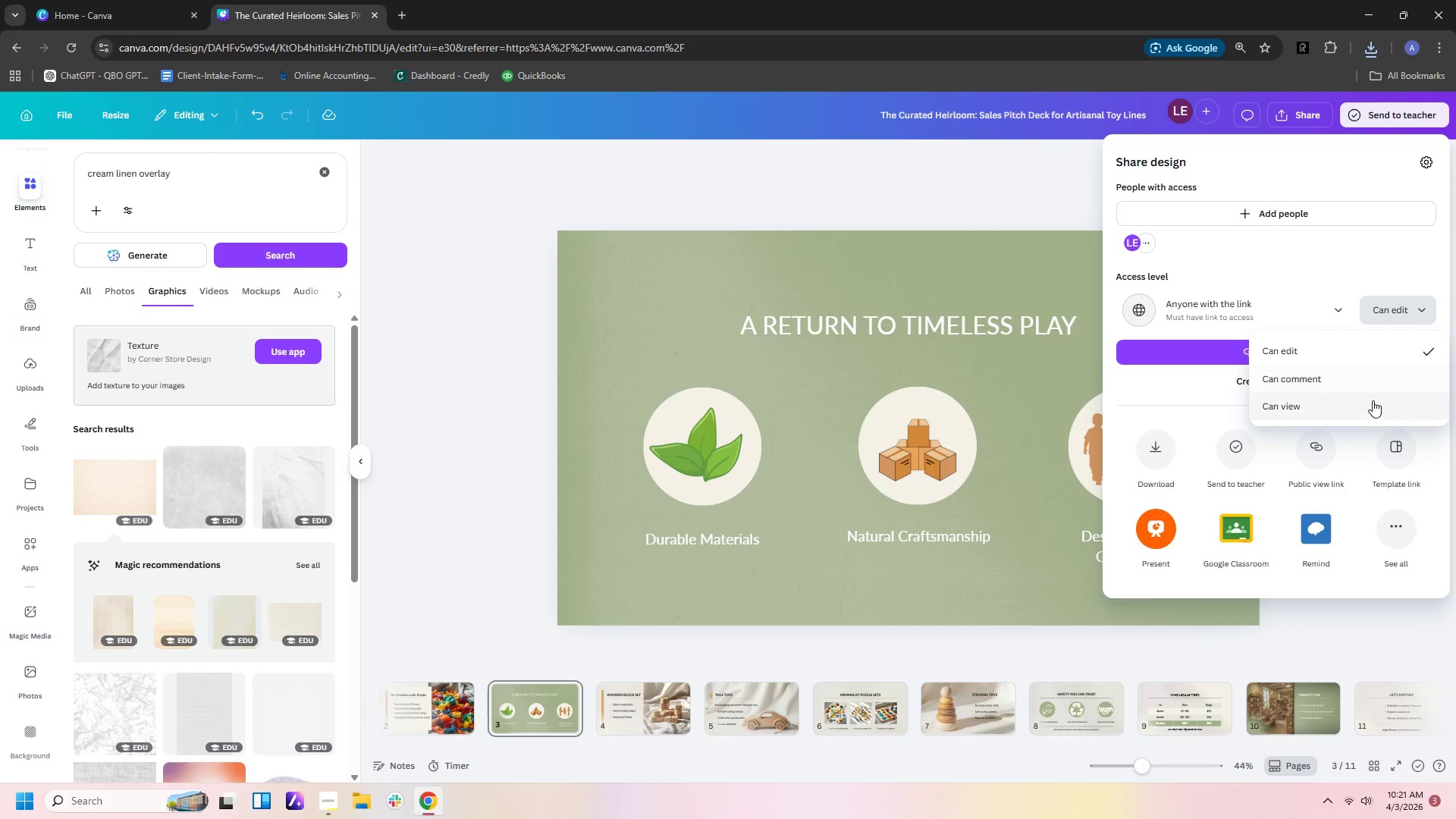 
left_click([1366, 412])
 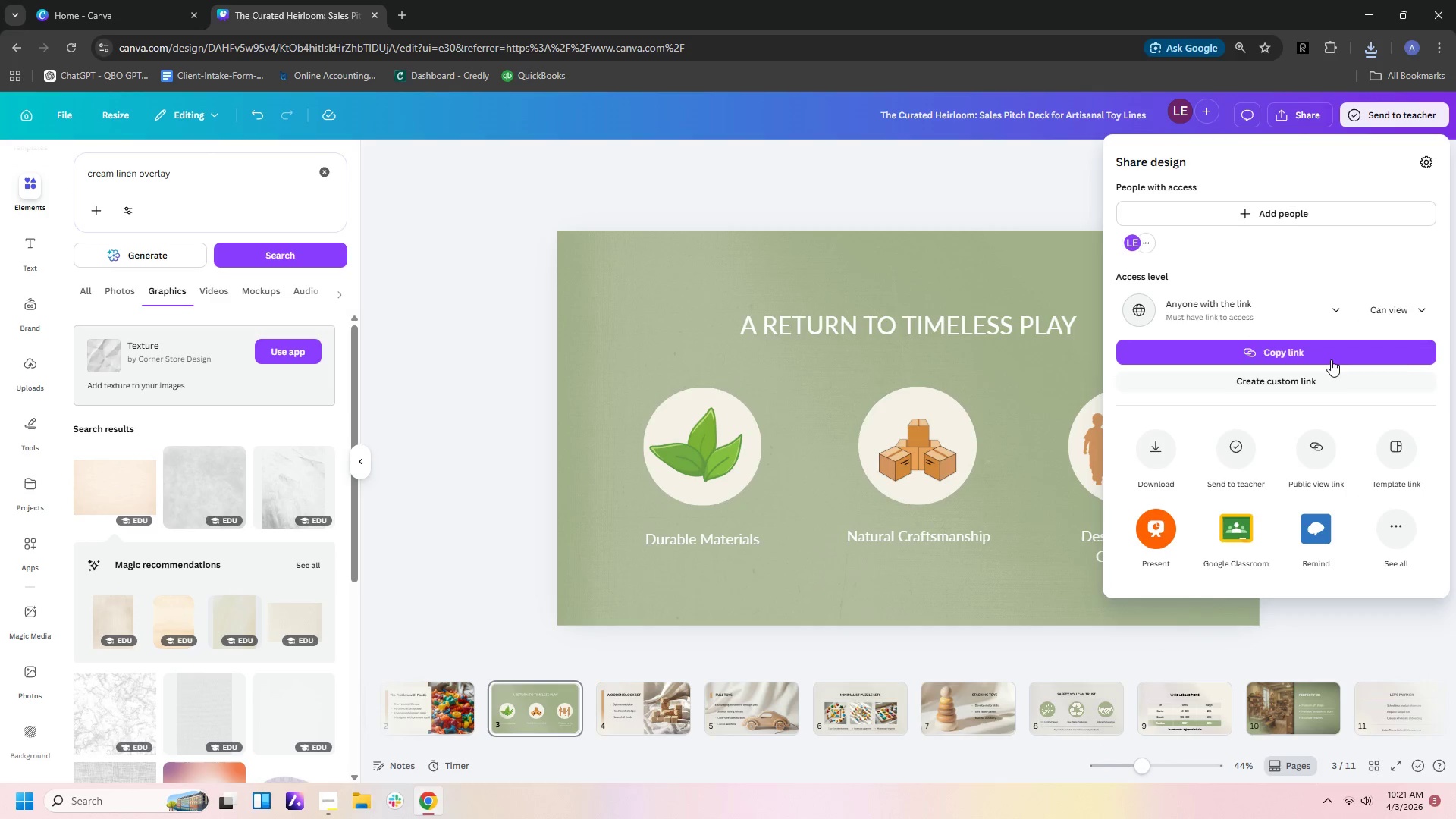 
left_click([1329, 356])
 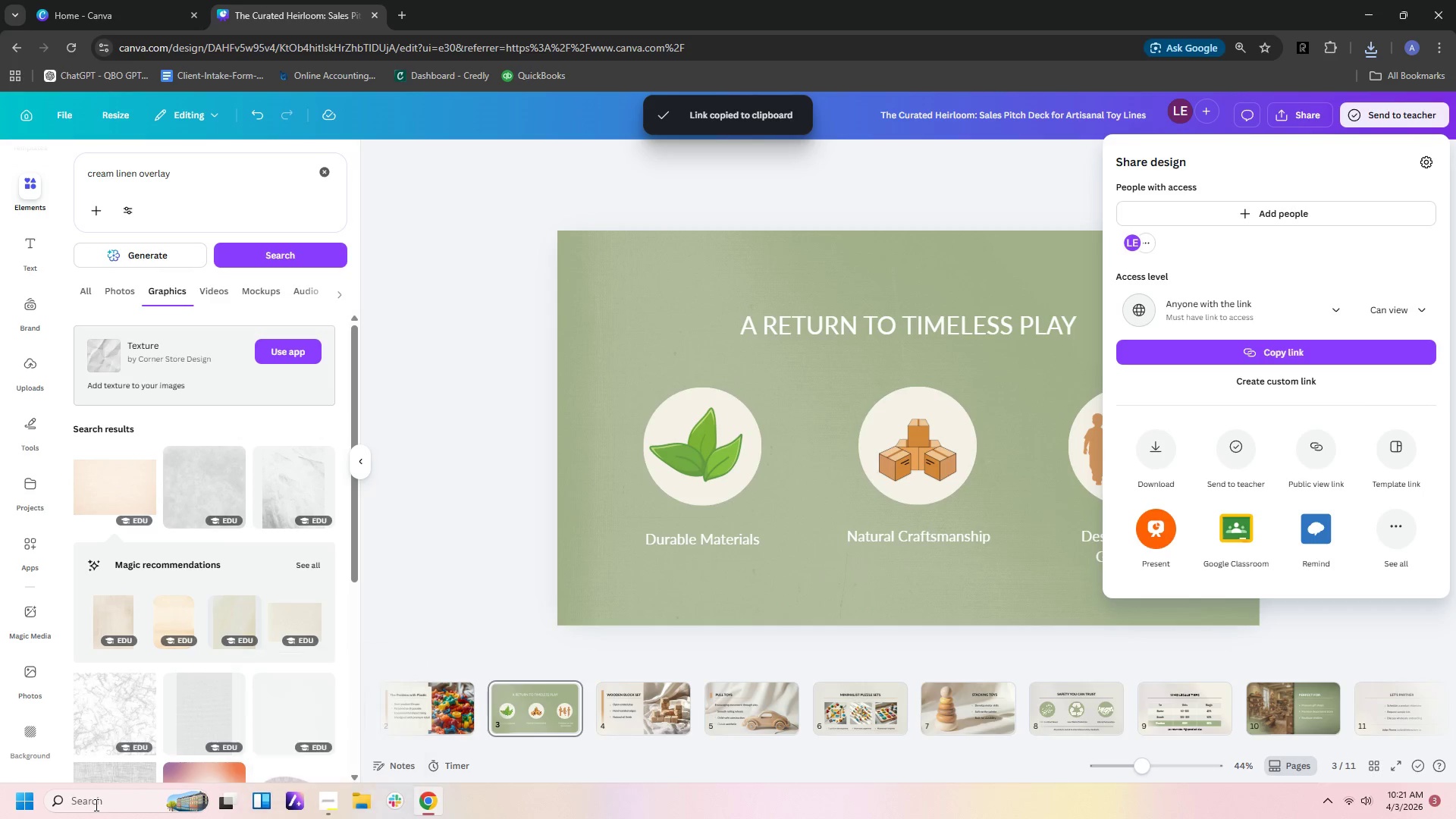 
left_click([95, 805])
 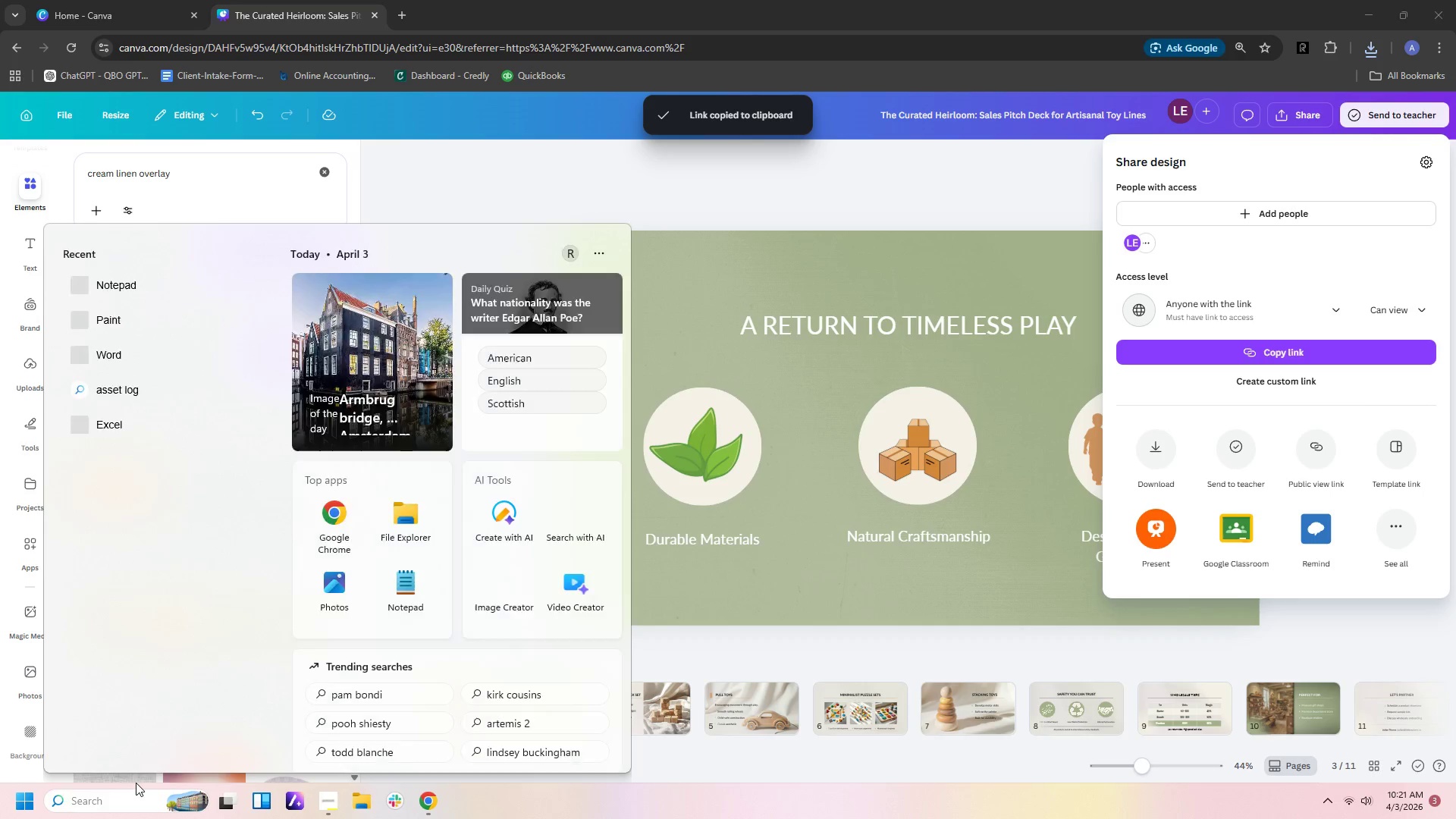 
type(note)
 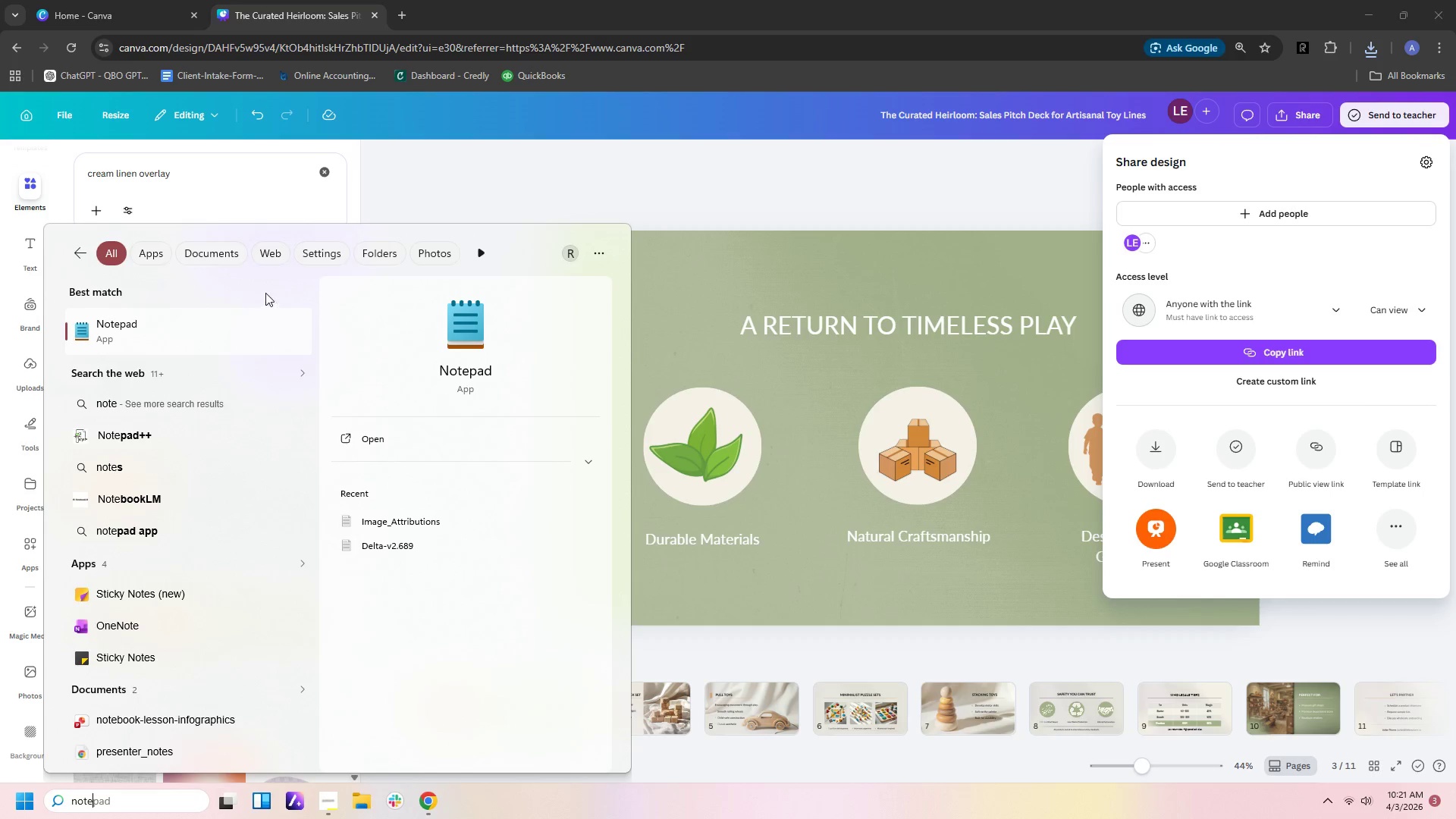 
left_click([278, 340])
 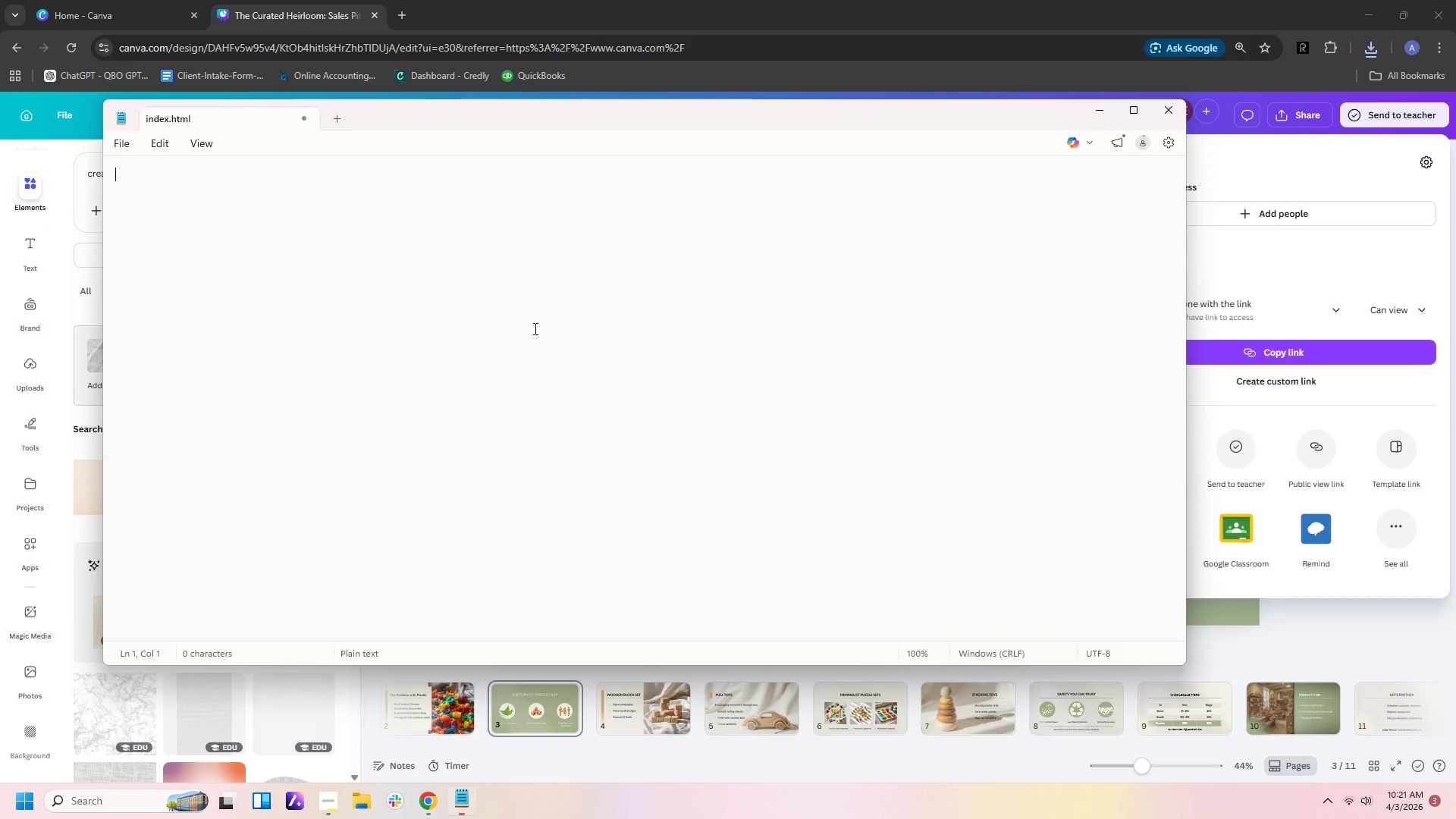 
hold_key(key=ControlLeft, duration=0.58)
 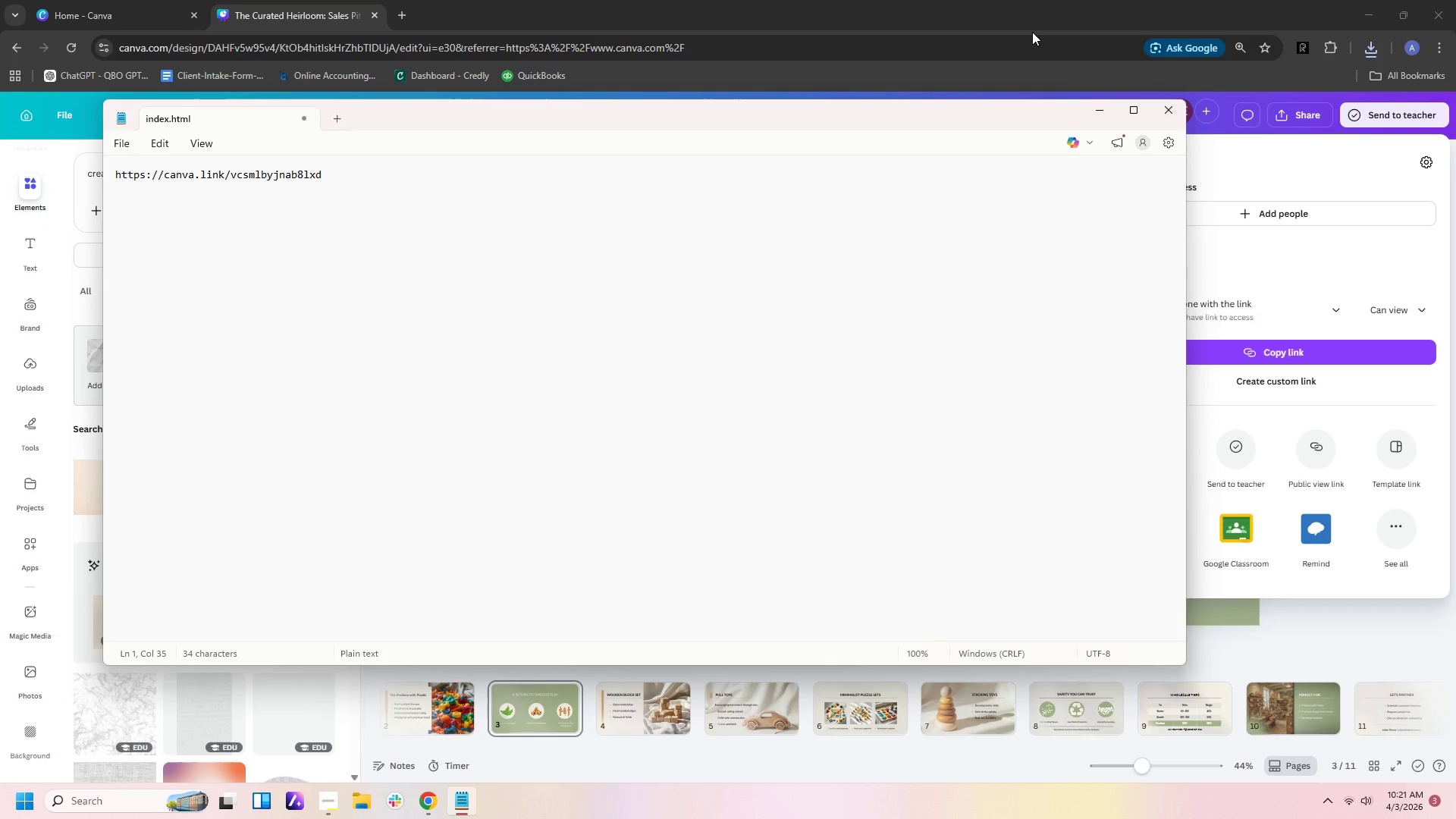 